 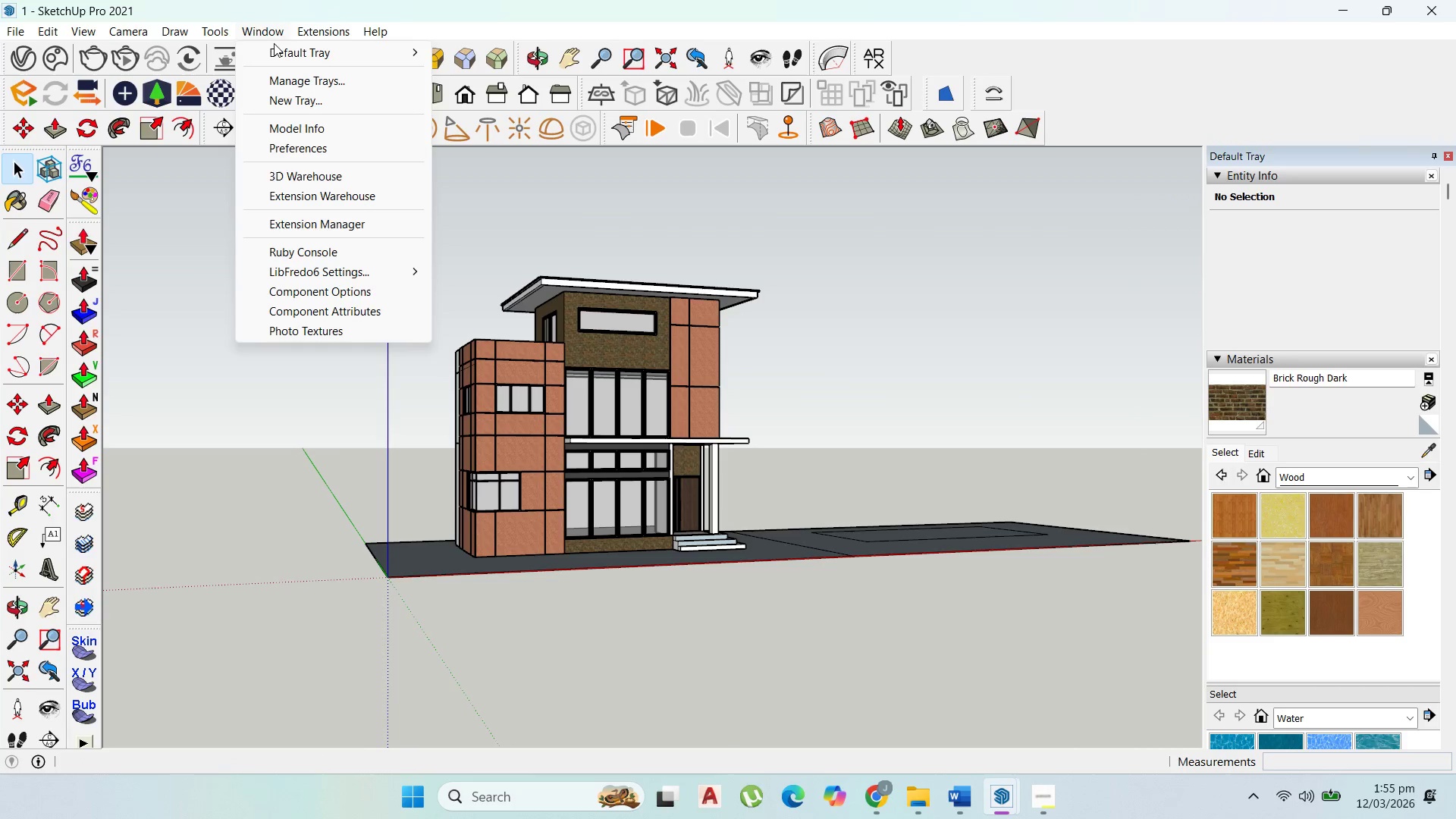 
left_click([298, 128])
 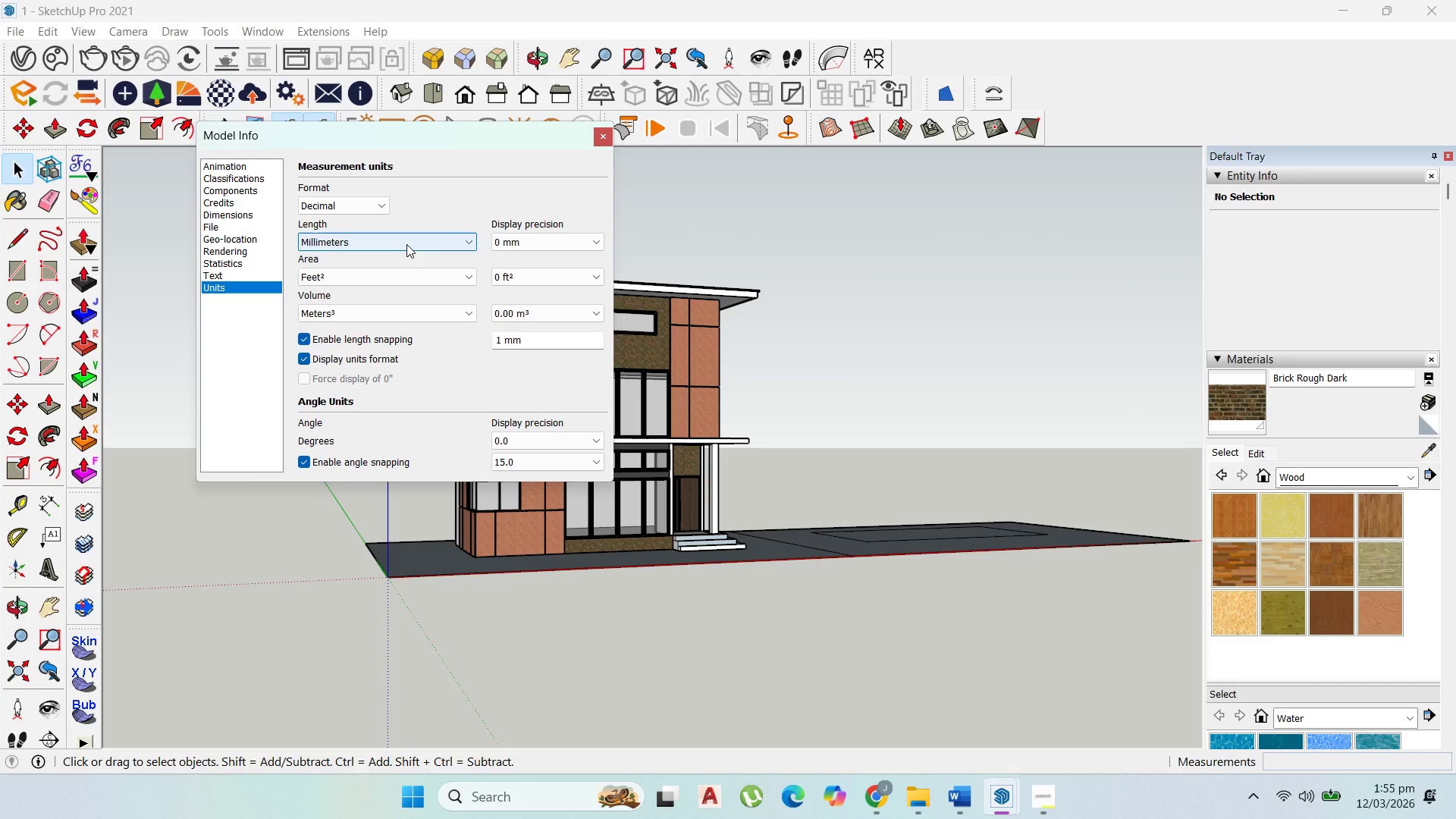 
left_click([406, 245])
 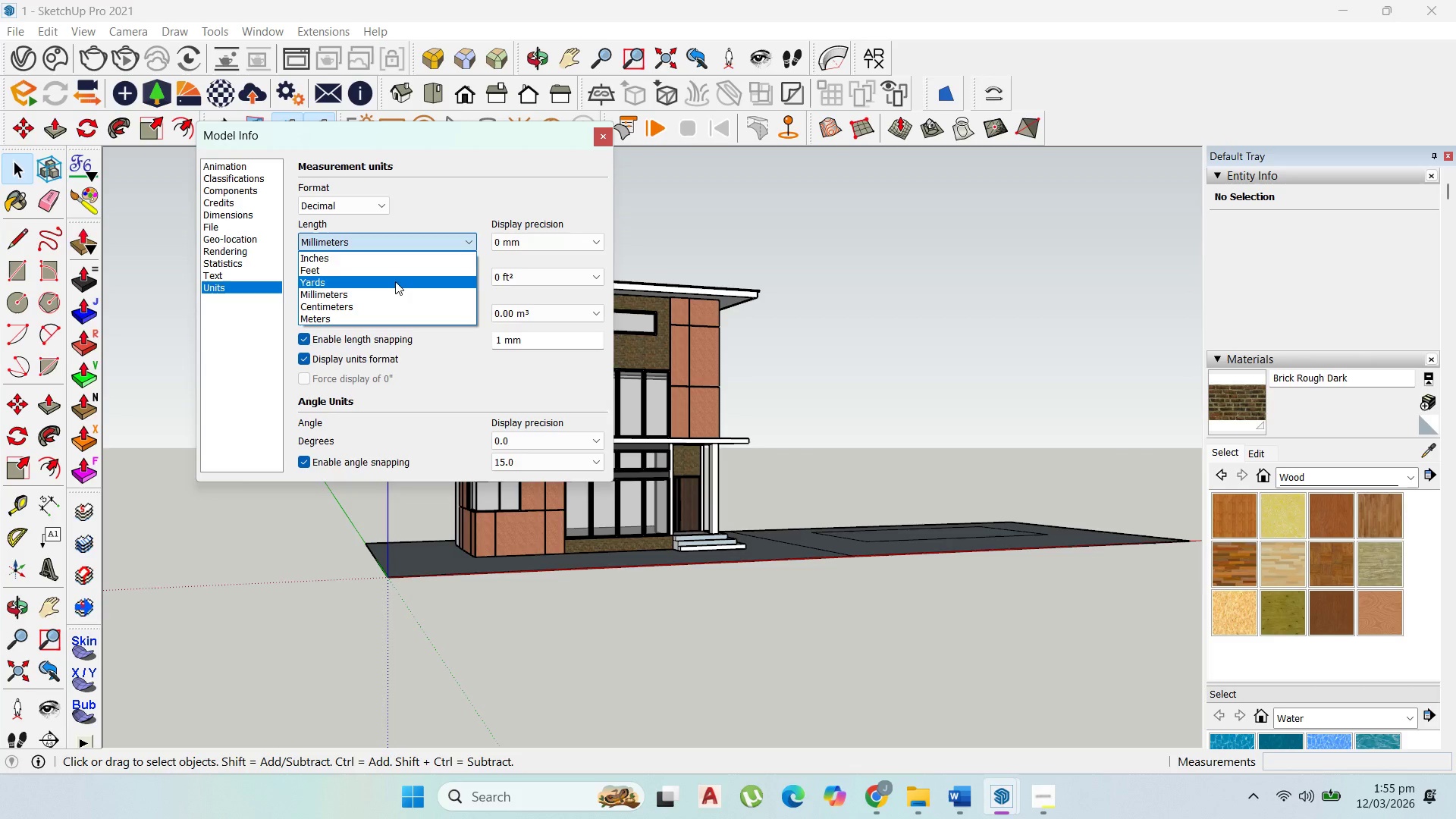 
left_click([394, 272])
 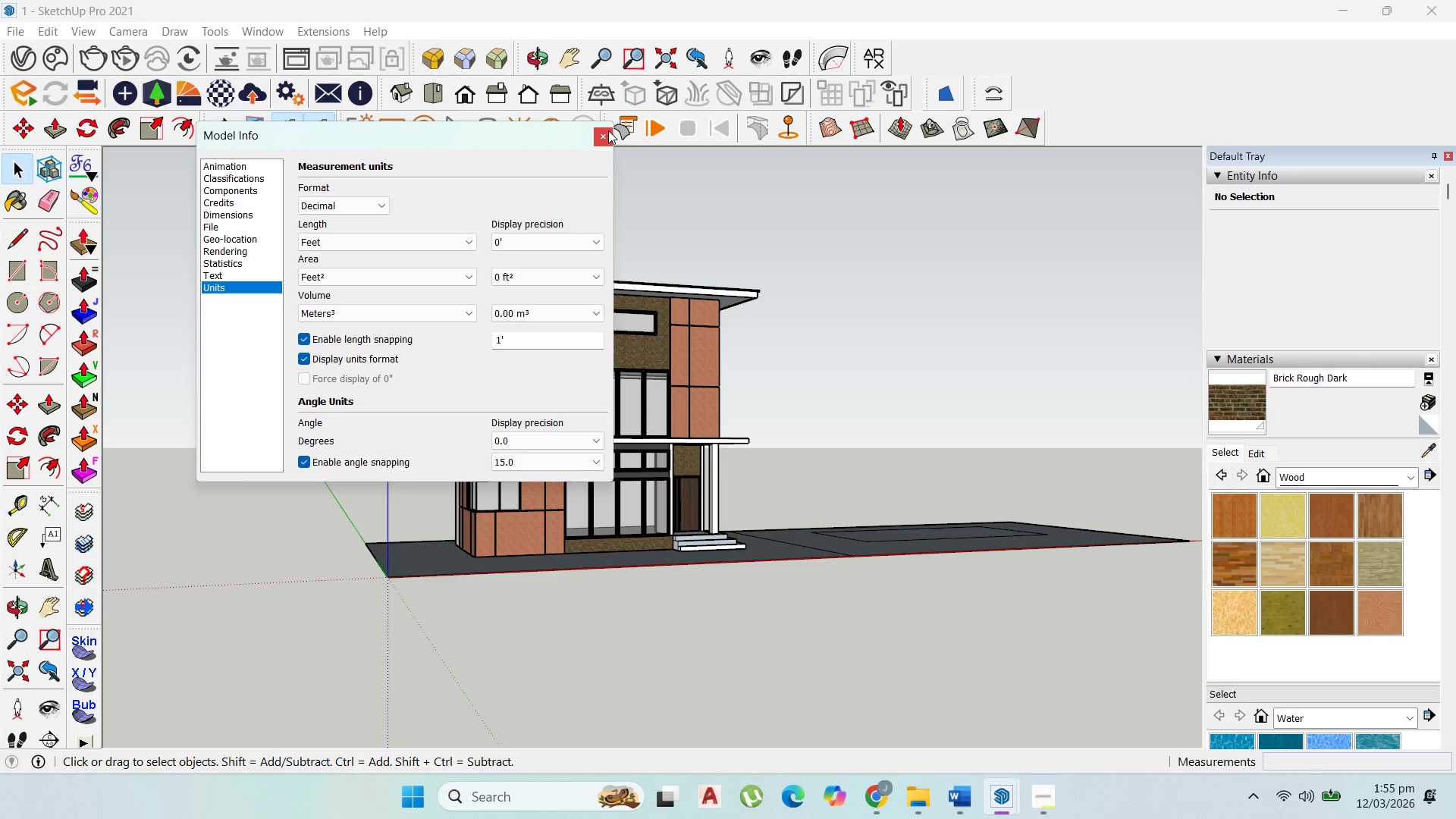 
wait(6.0)
 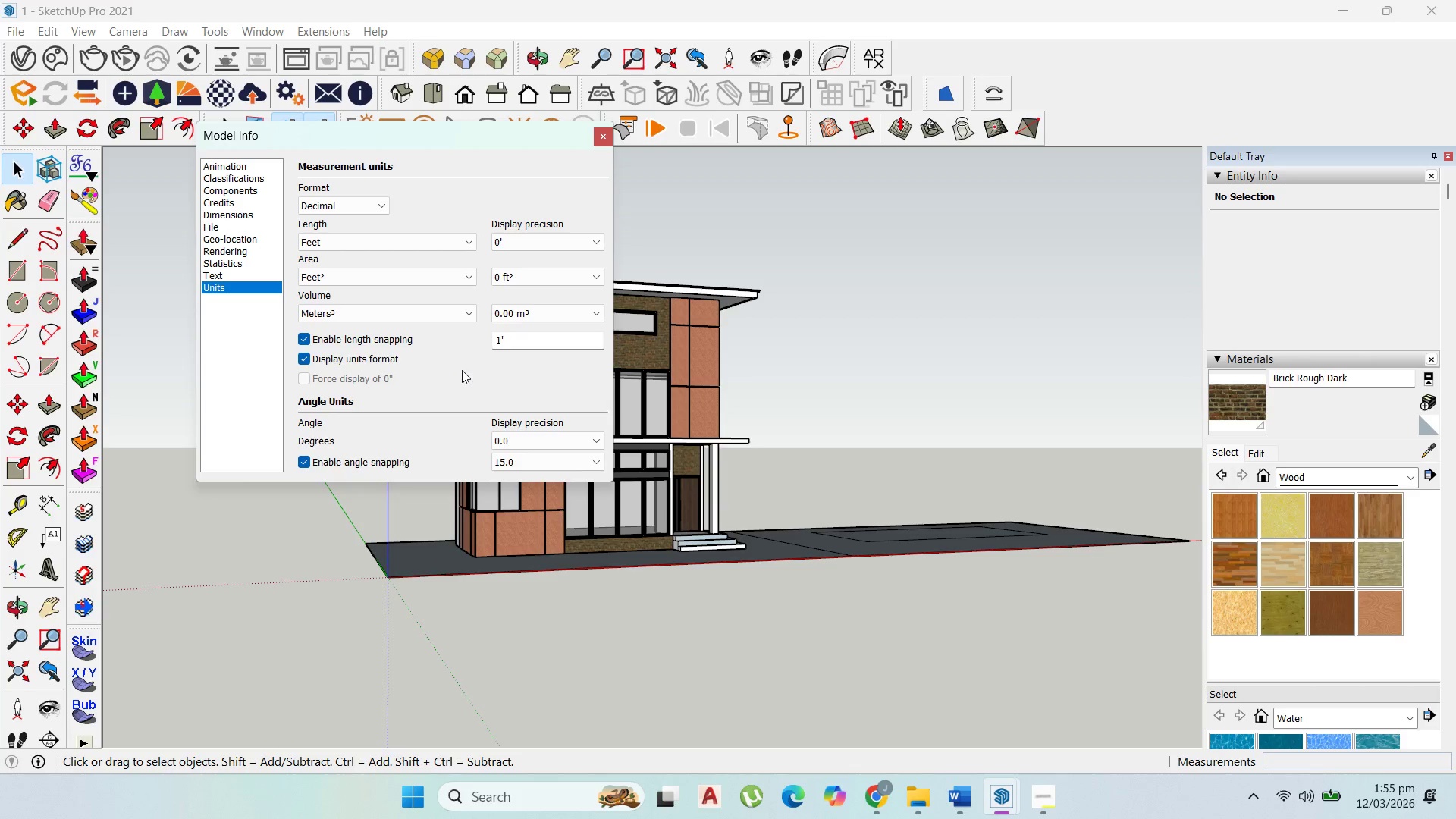 
left_click([608, 130])
 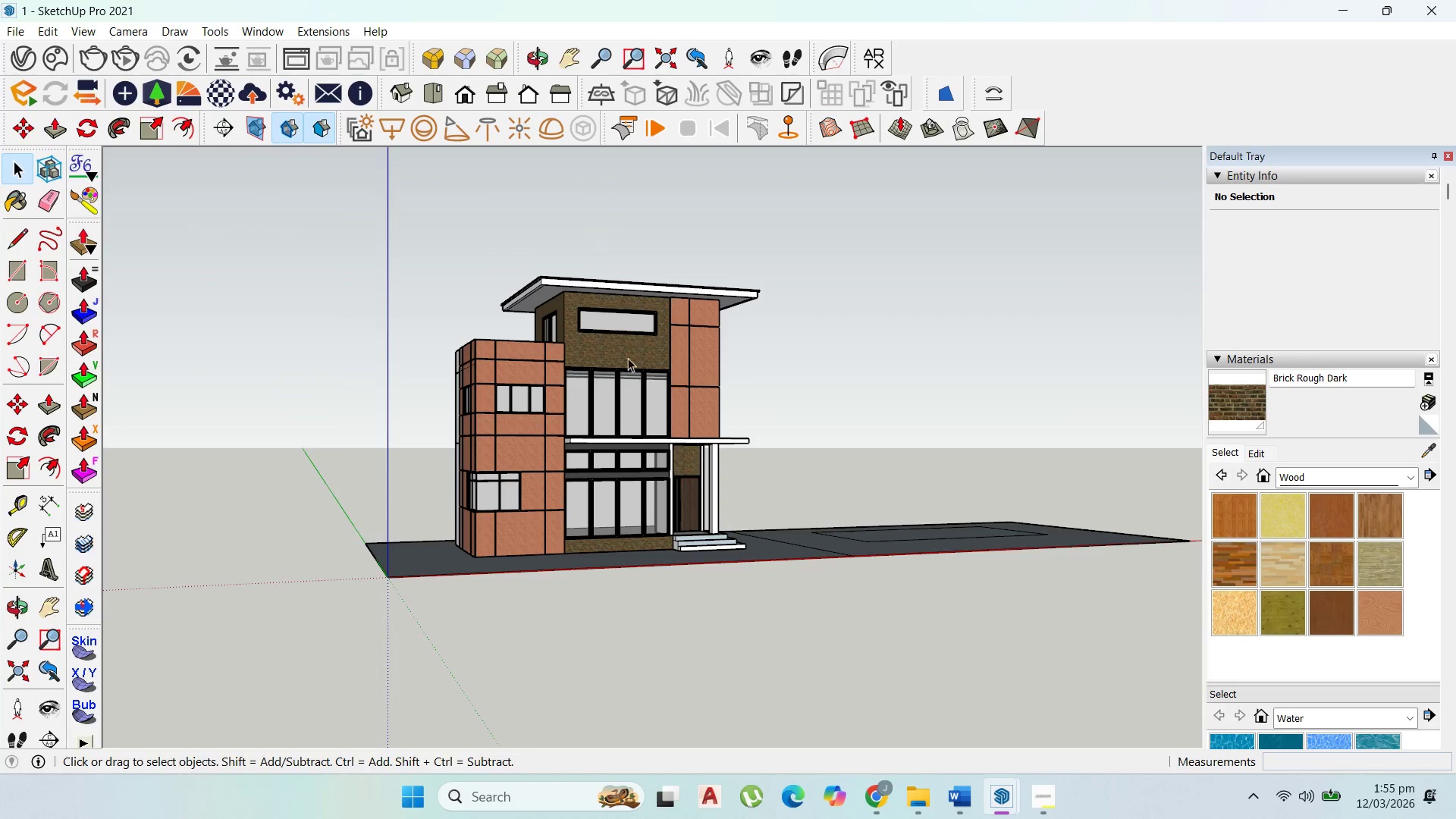 
scroll: coordinate [633, 373], scroll_direction: up, amount: 1.0
 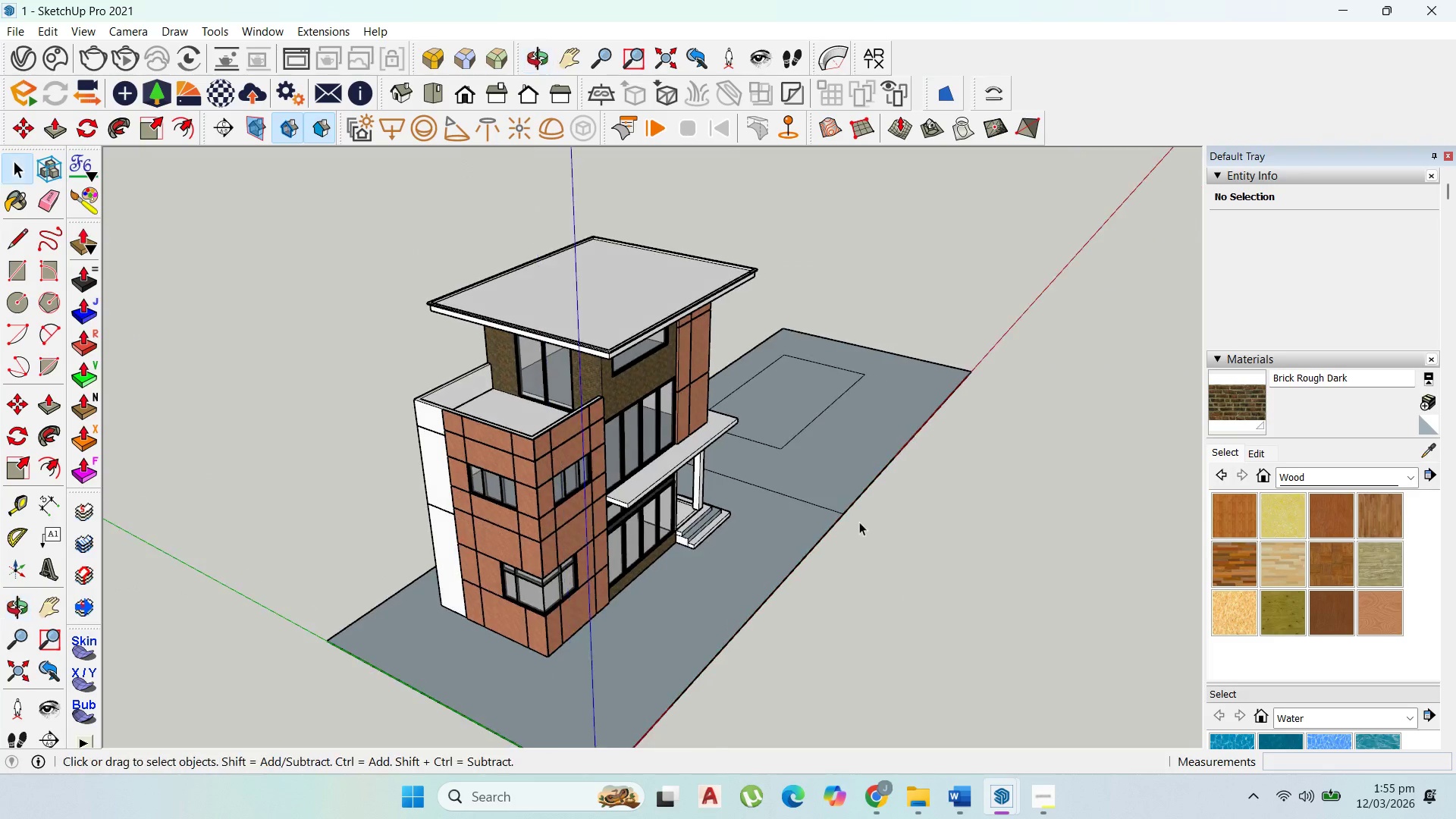 
scroll: coordinate [776, 463], scroll_direction: down, amount: 4.0
 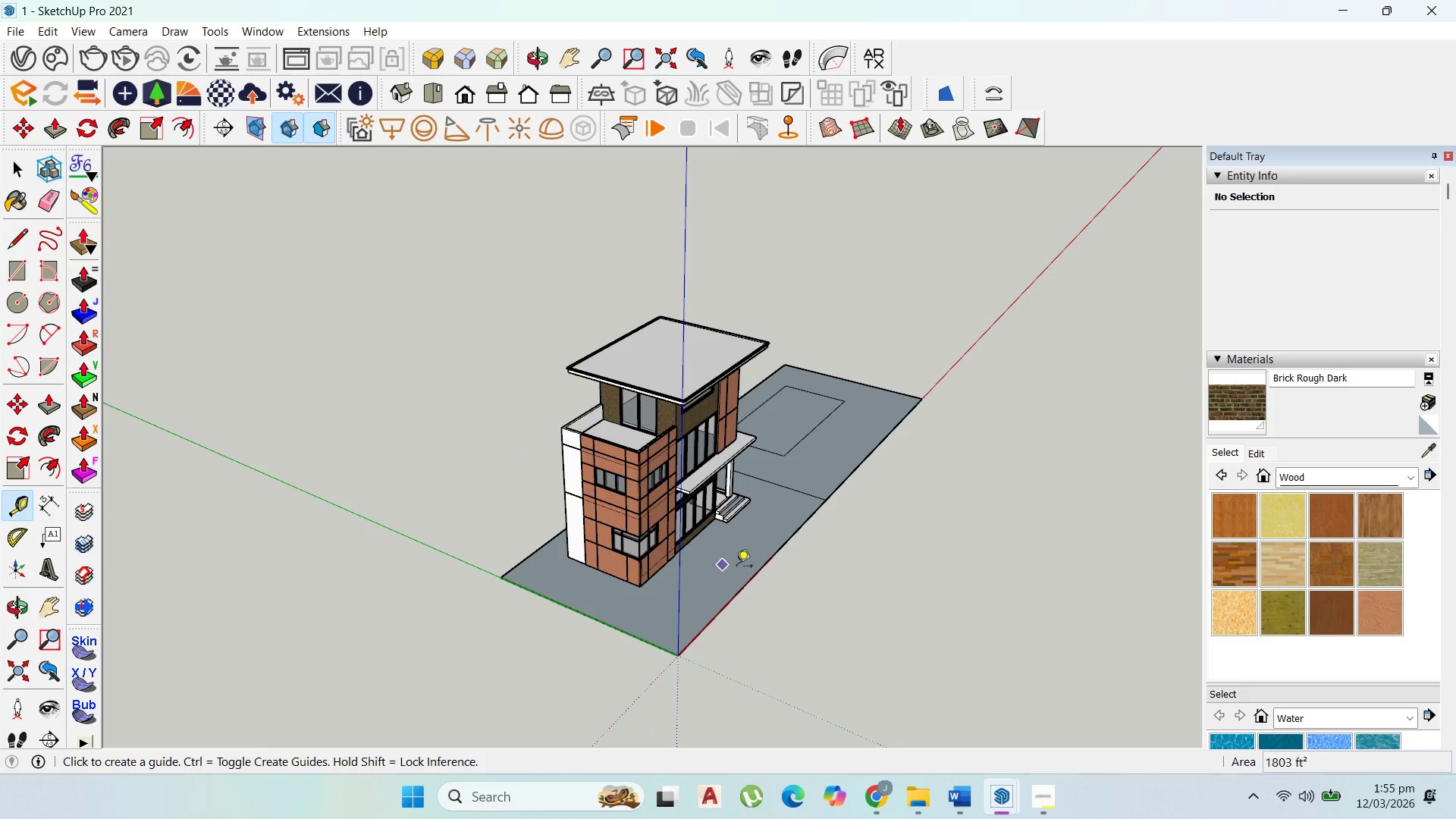 
left_click([757, 576])